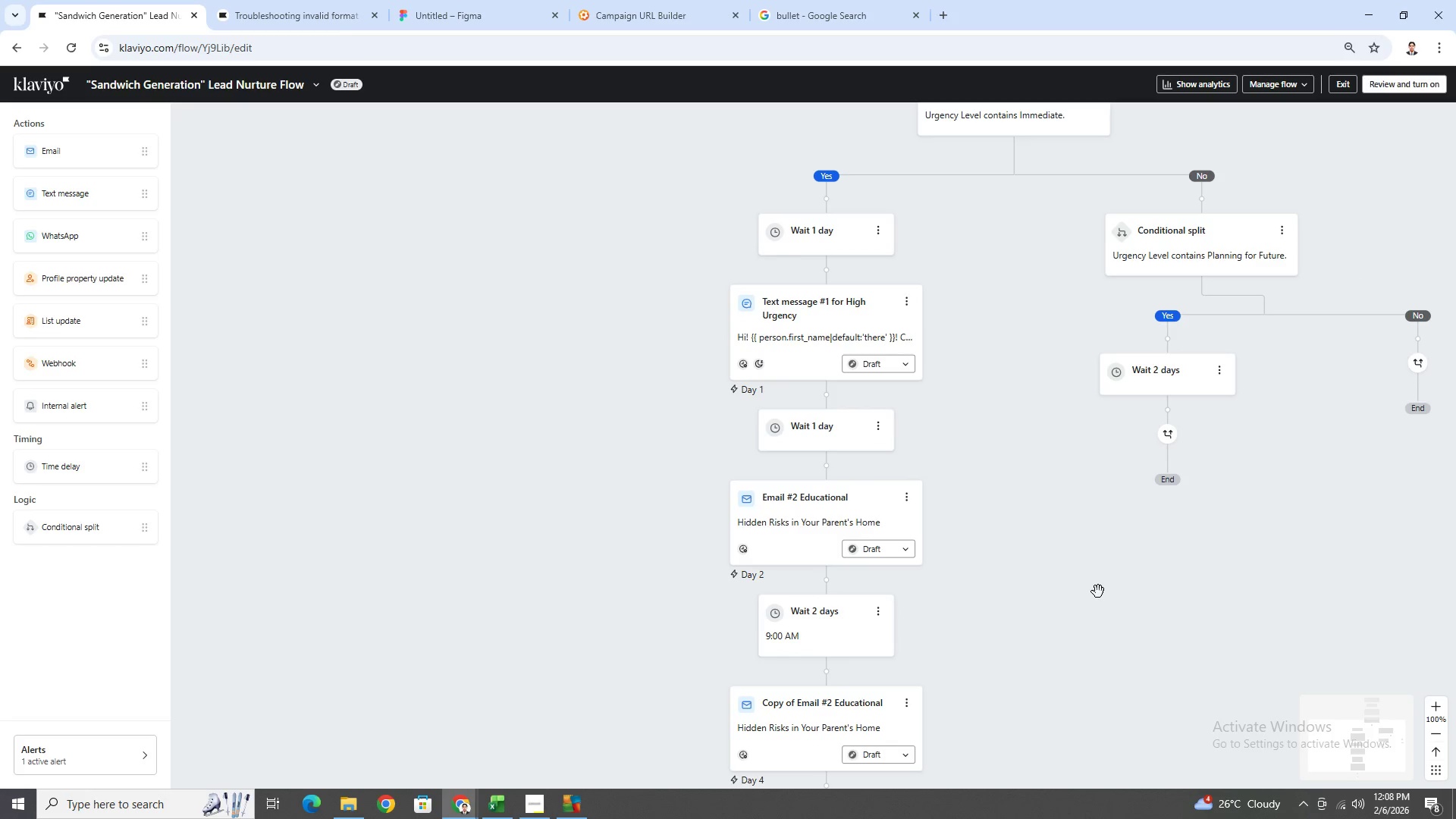 
scroll: coordinate [1098, 592], scroll_direction: down, amount: 5.0
 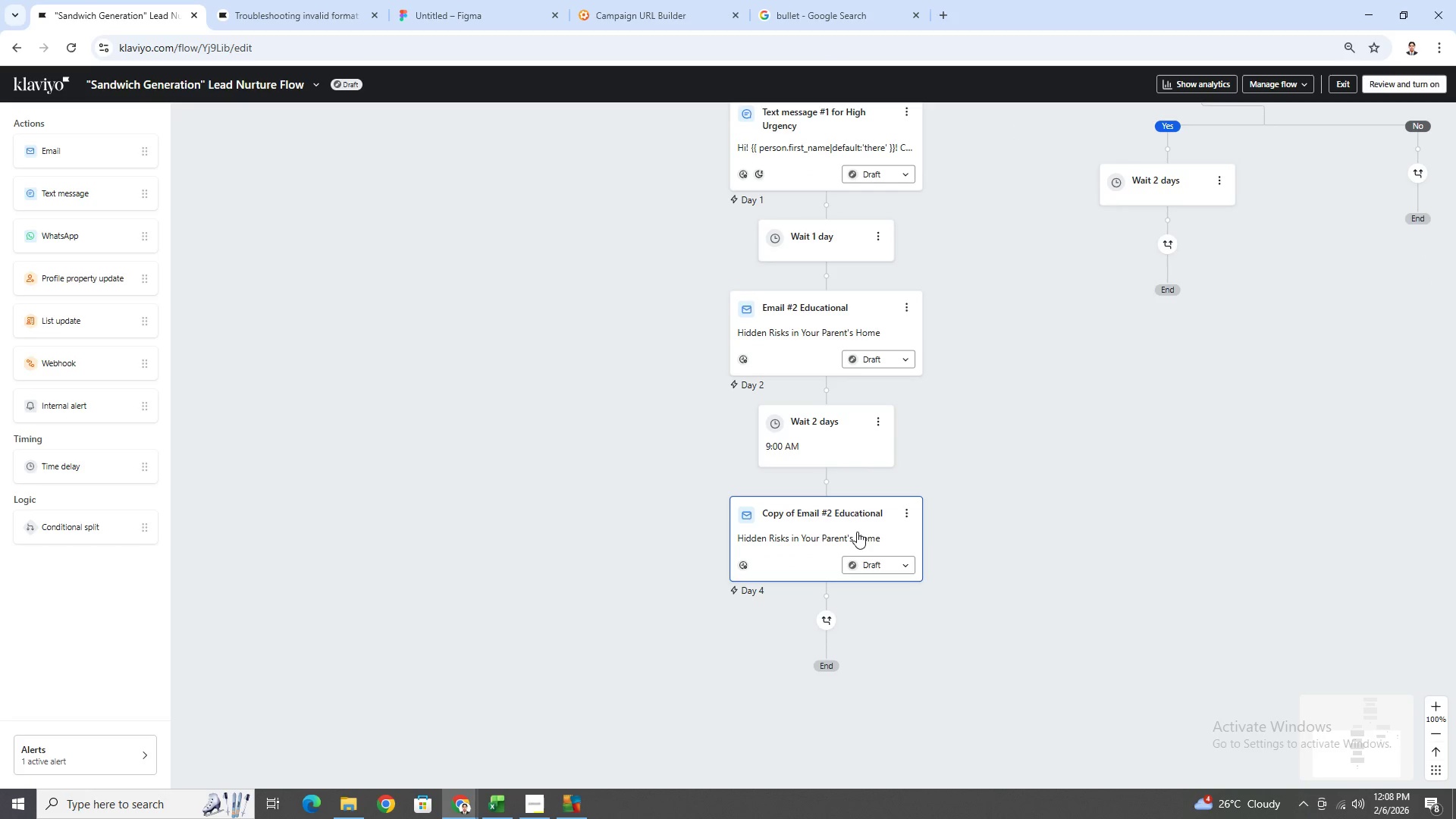 
left_click([855, 522])
 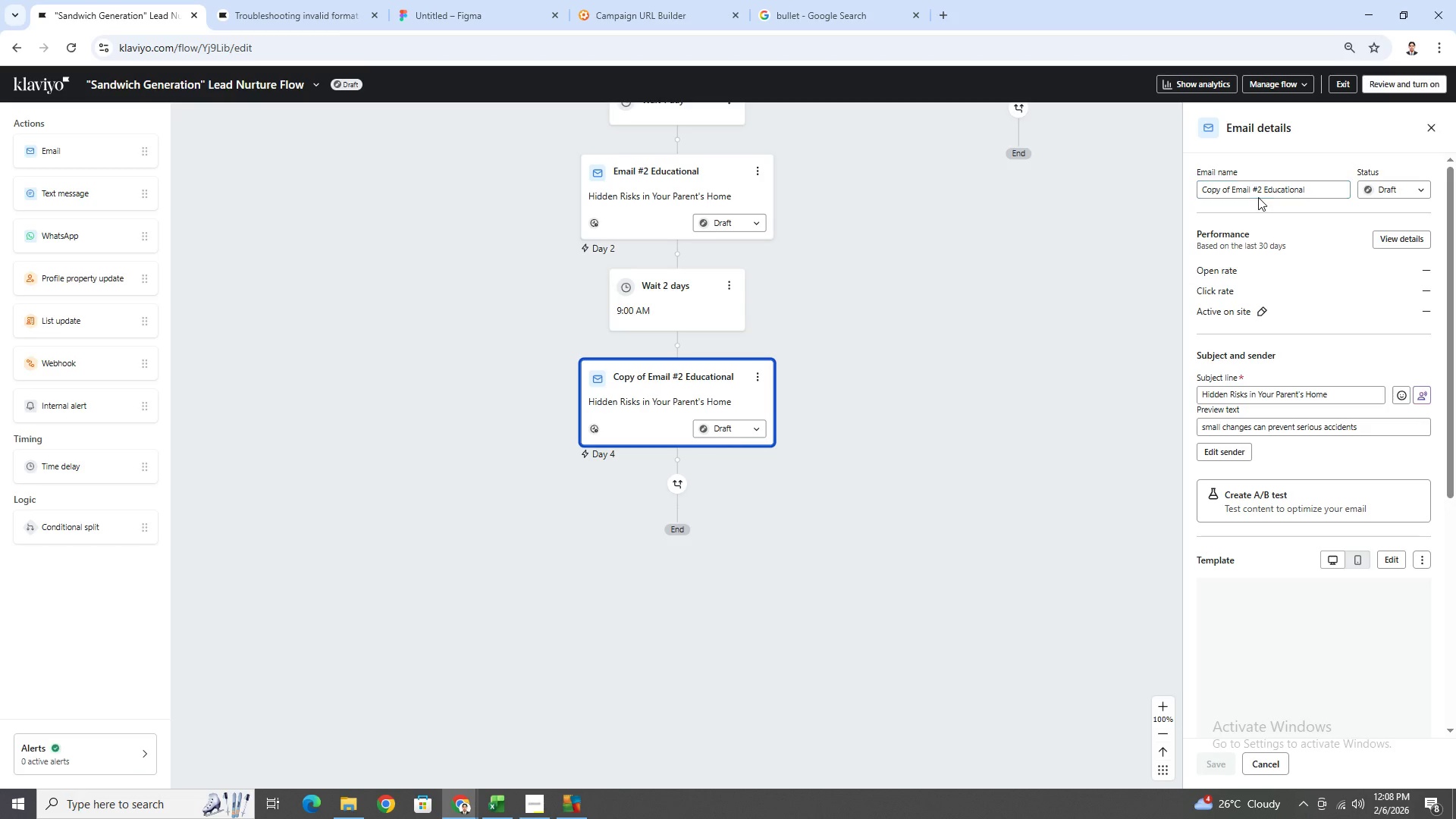 
left_click_drag(start_coordinate=[1258, 193], to_coordinate=[1263, 192])
 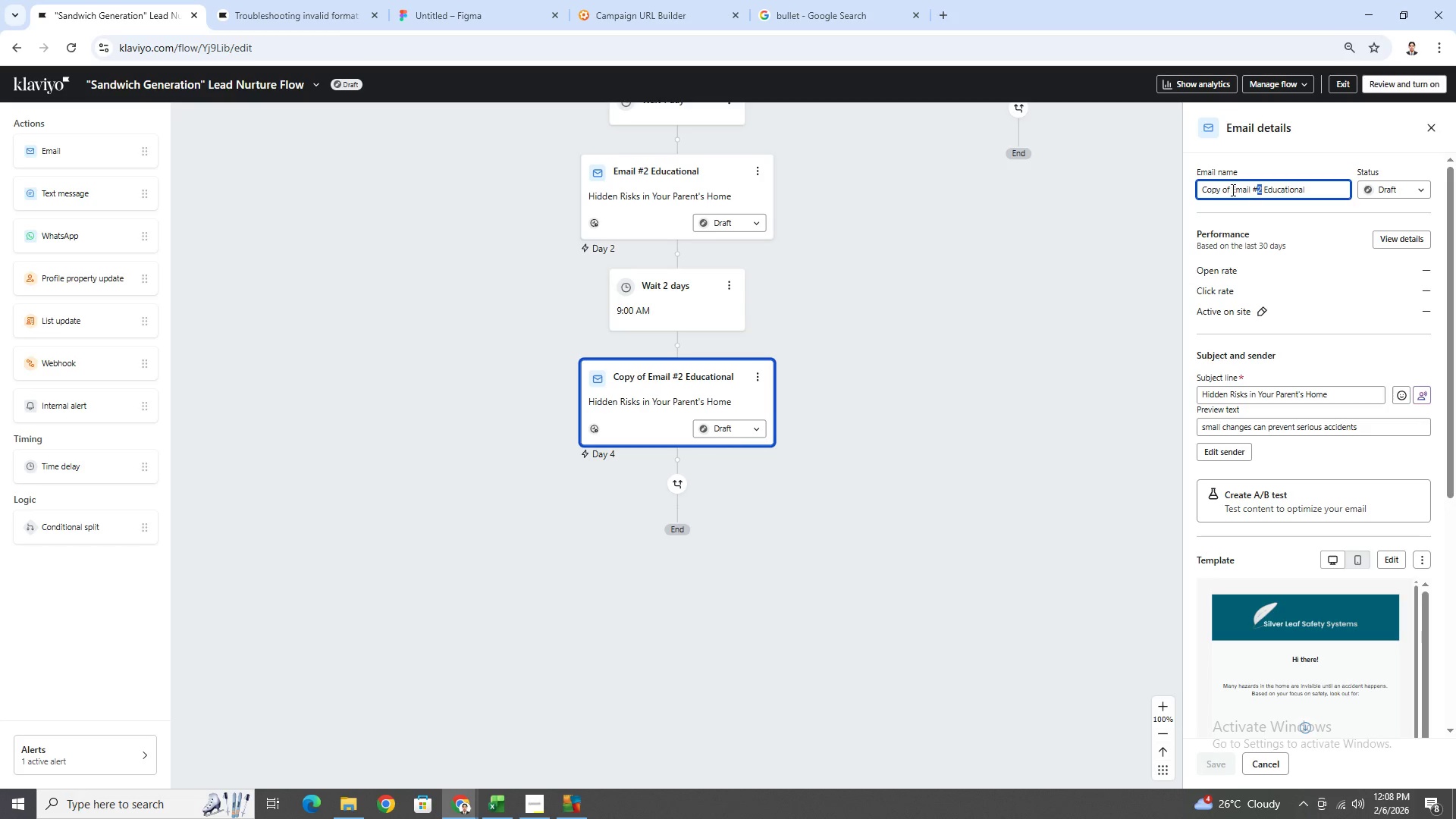 
left_click_drag(start_coordinate=[1232, 190], to_coordinate=[1203, 192])
 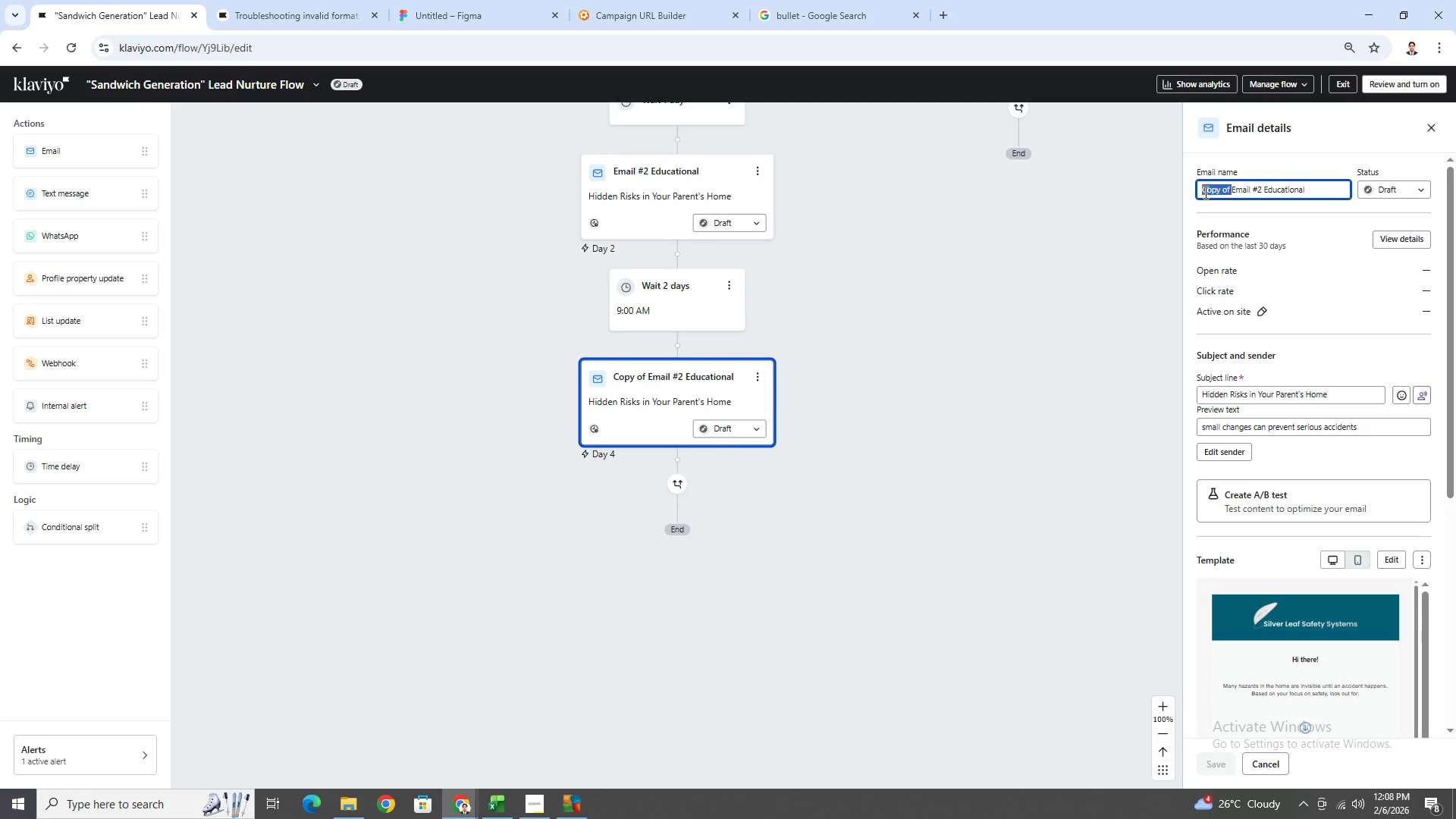 
key(Backspace)
 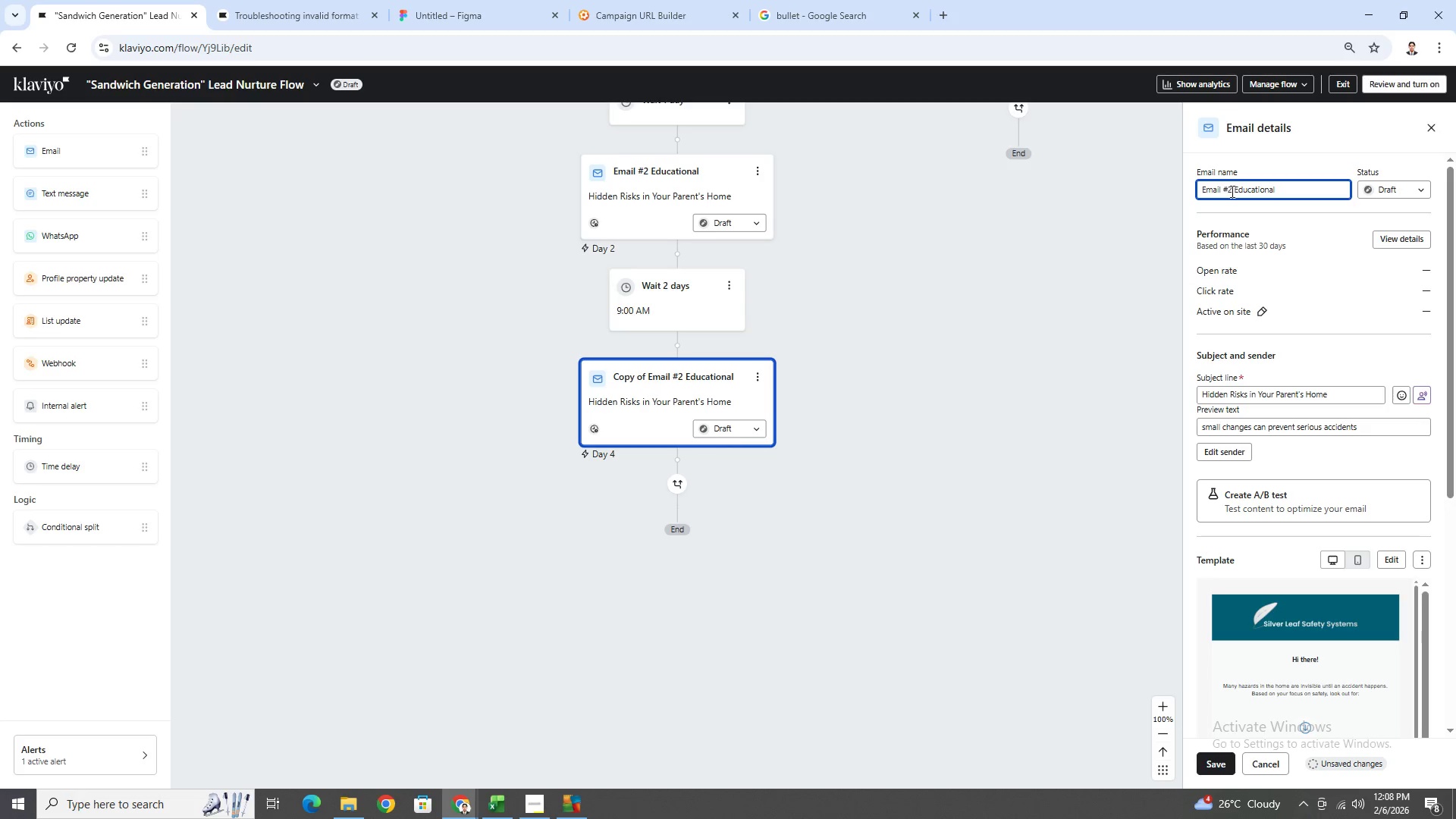 
left_click([1231, 191])
 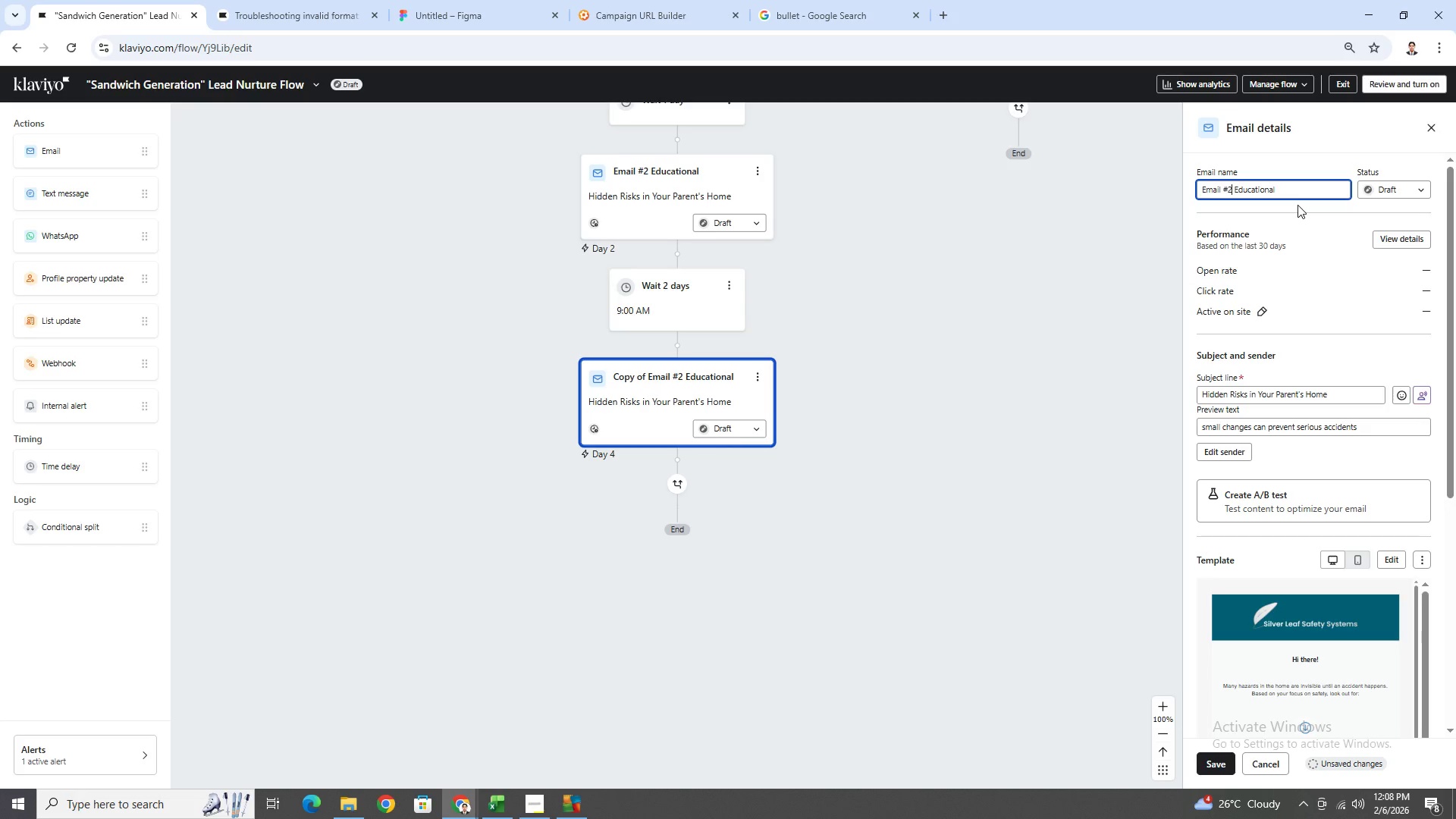 
key(Backspace)
 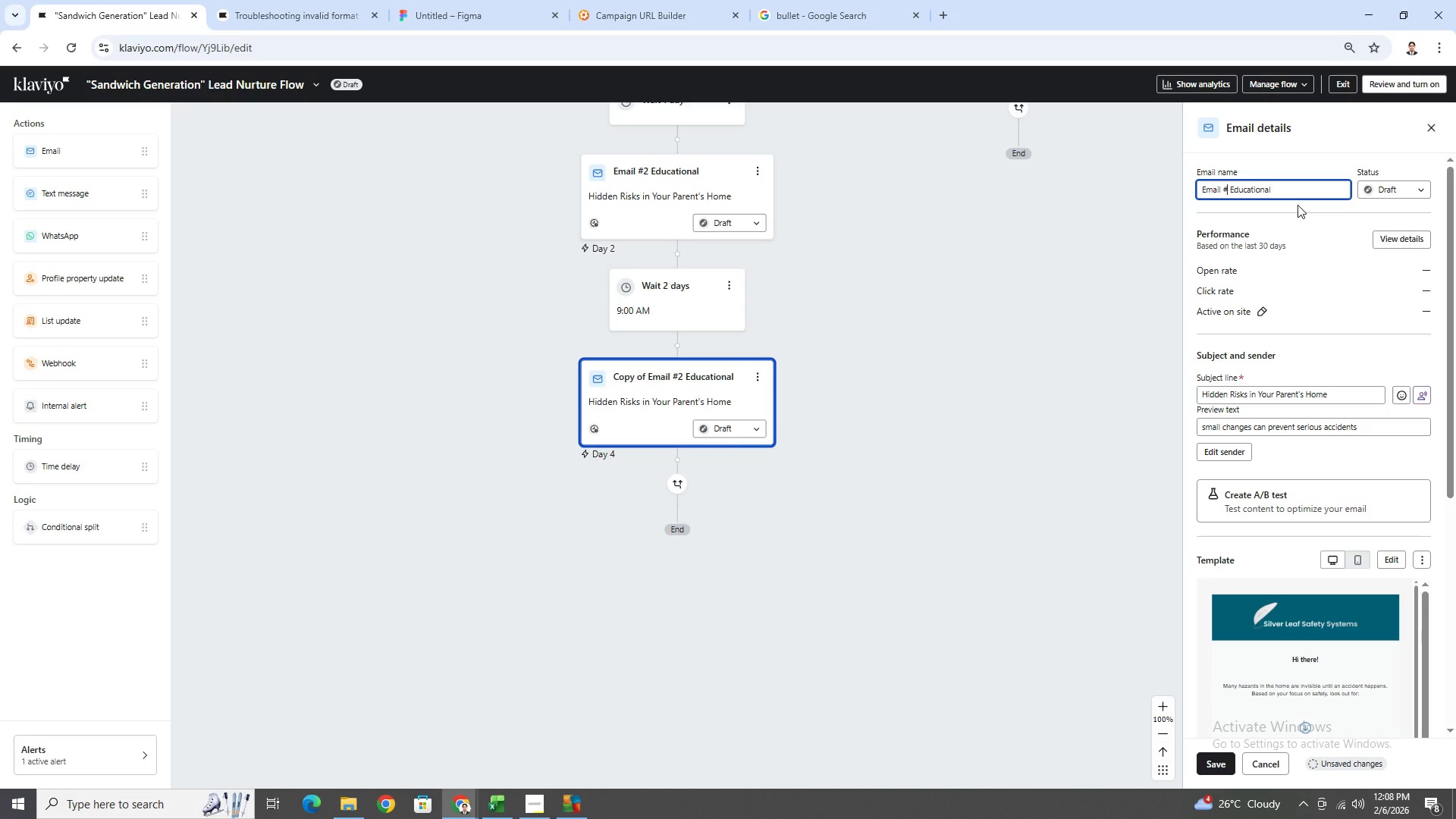 
key(3)
 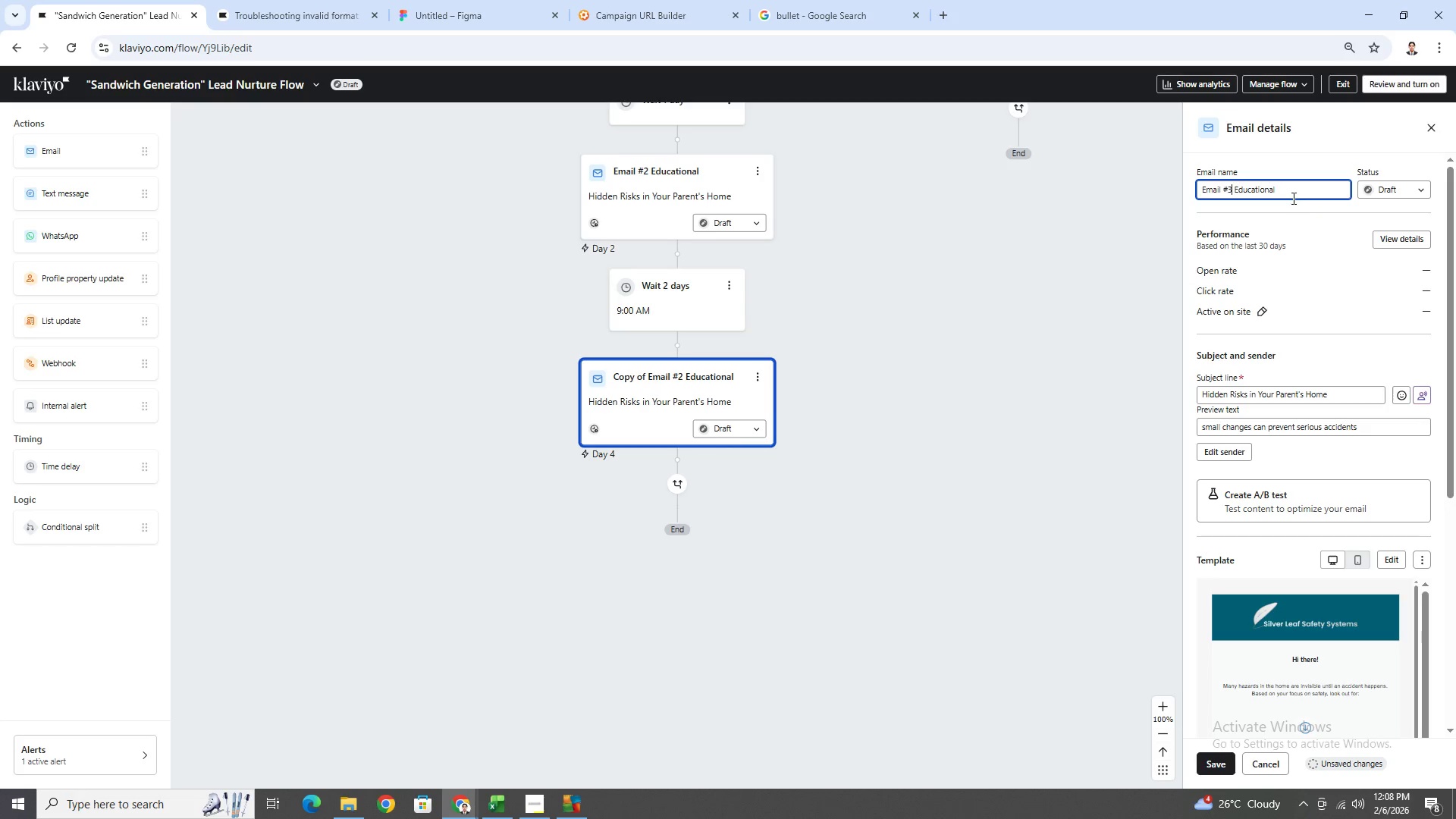 
left_click_drag(start_coordinate=[1291, 194], to_coordinate=[1236, 194])
 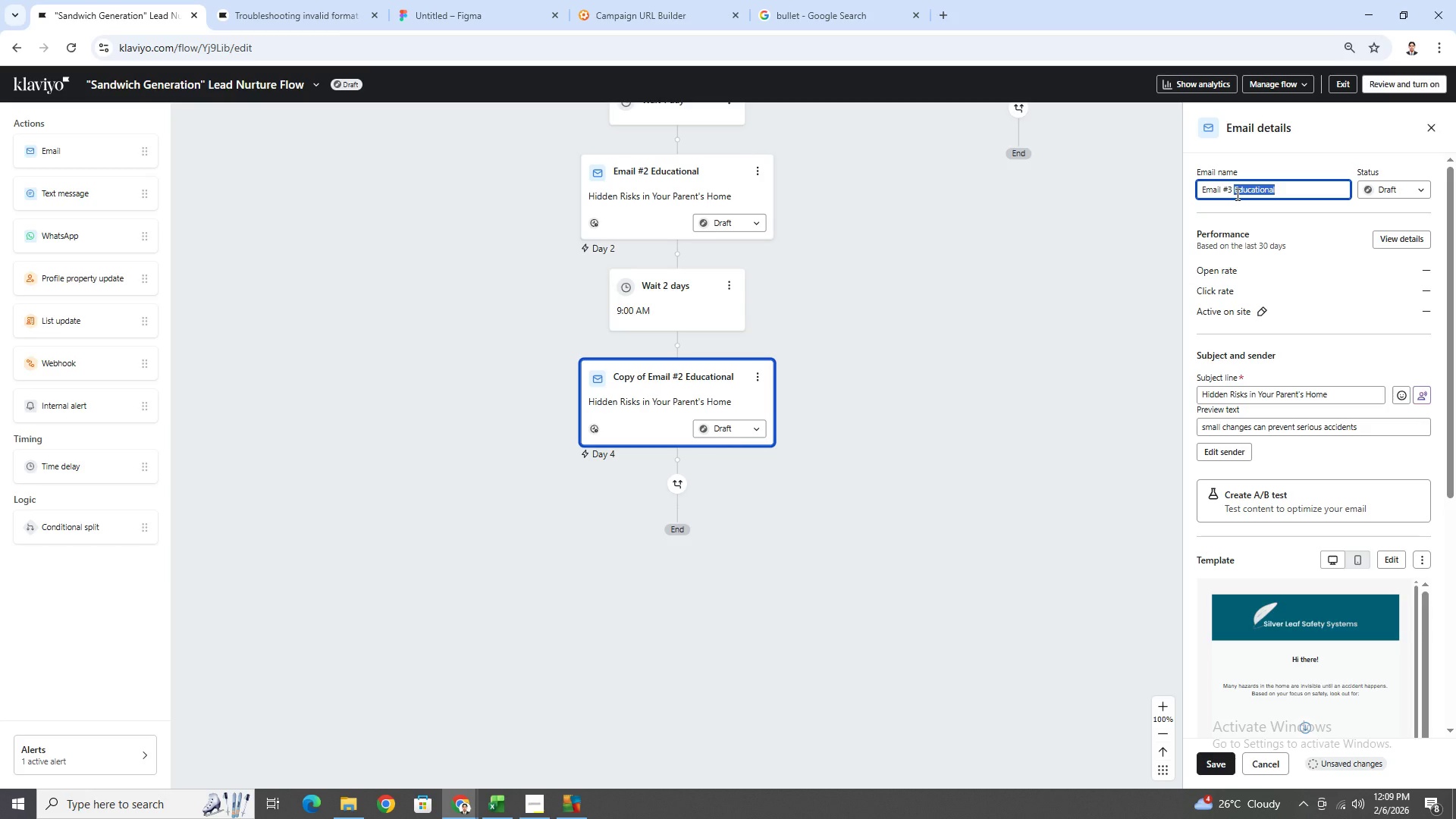 
wait(17.91)
 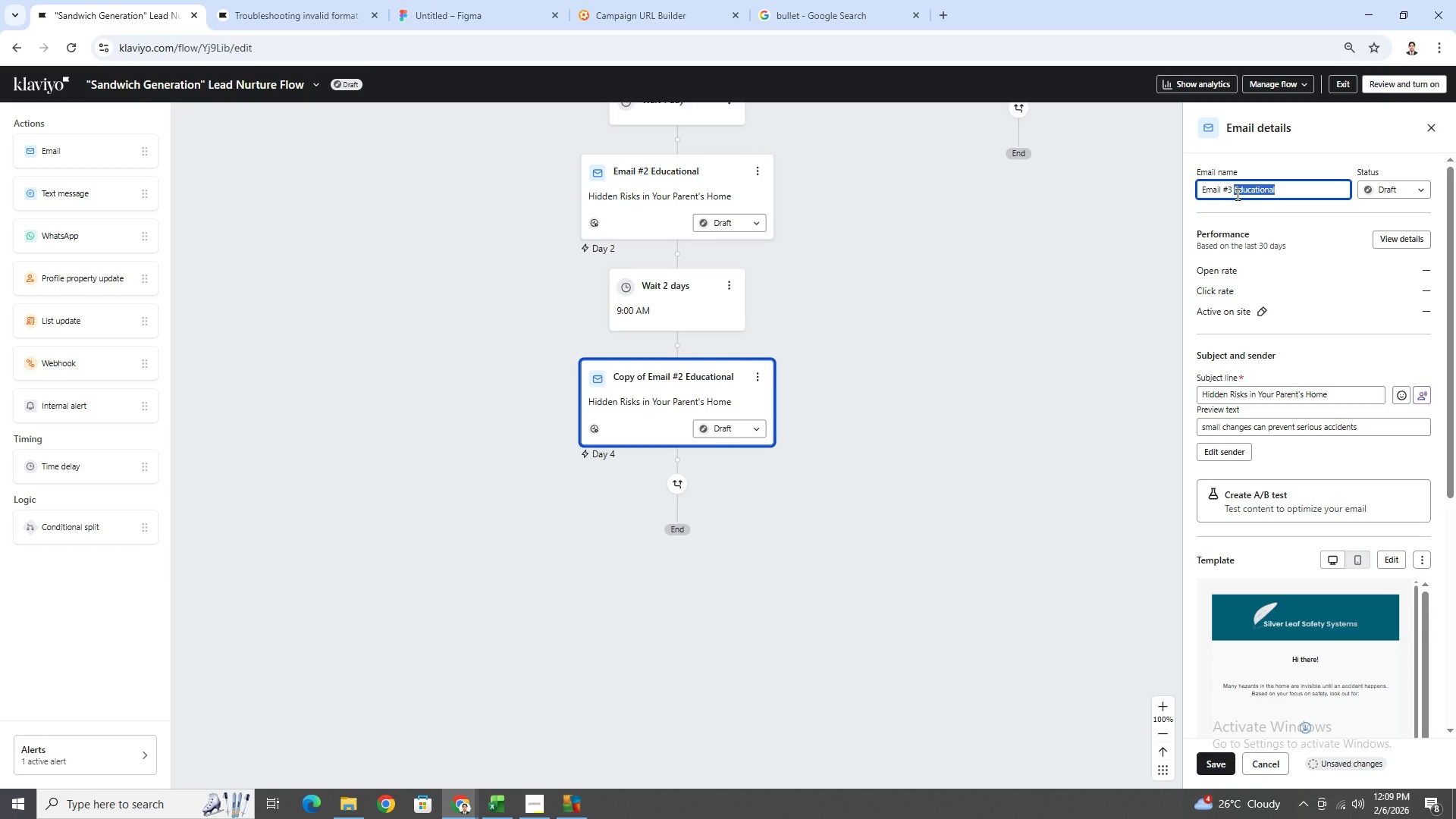 
left_click([526, 805])